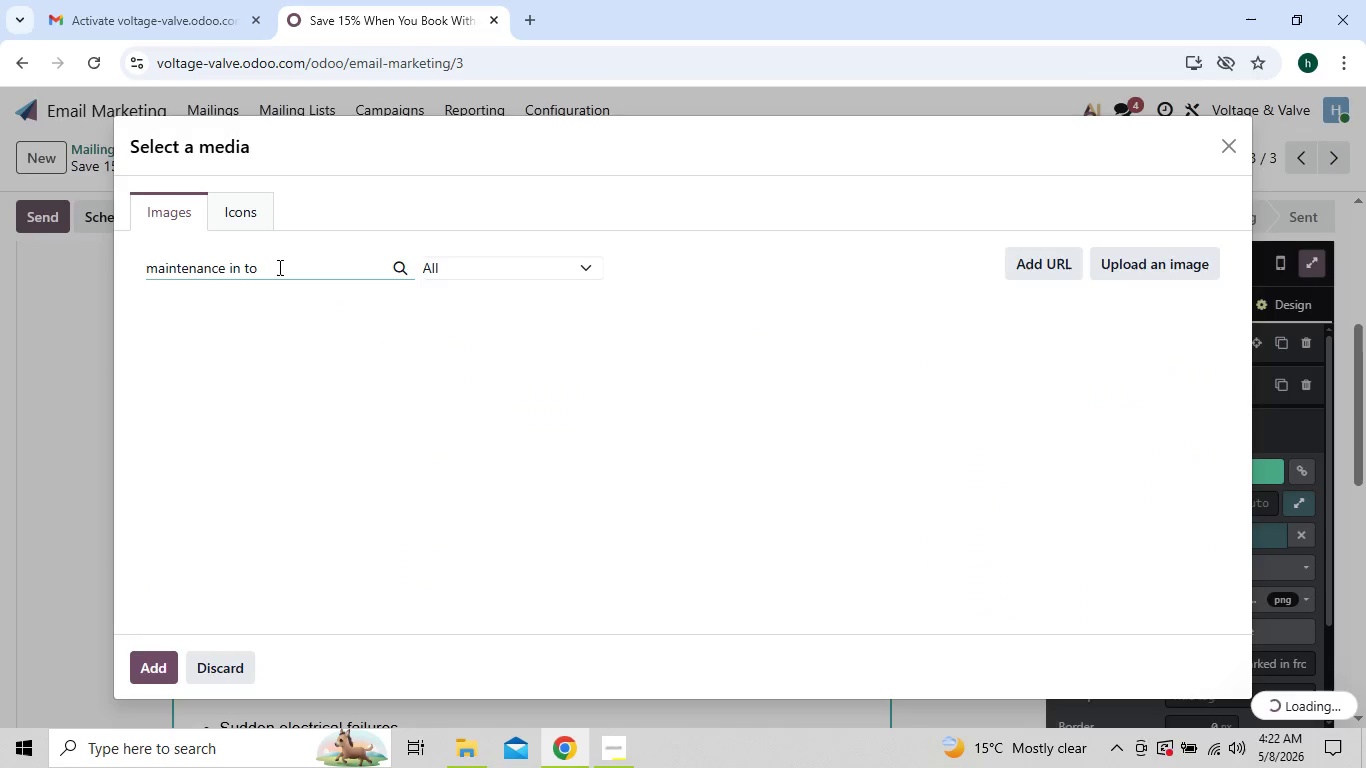 
key(Space)
 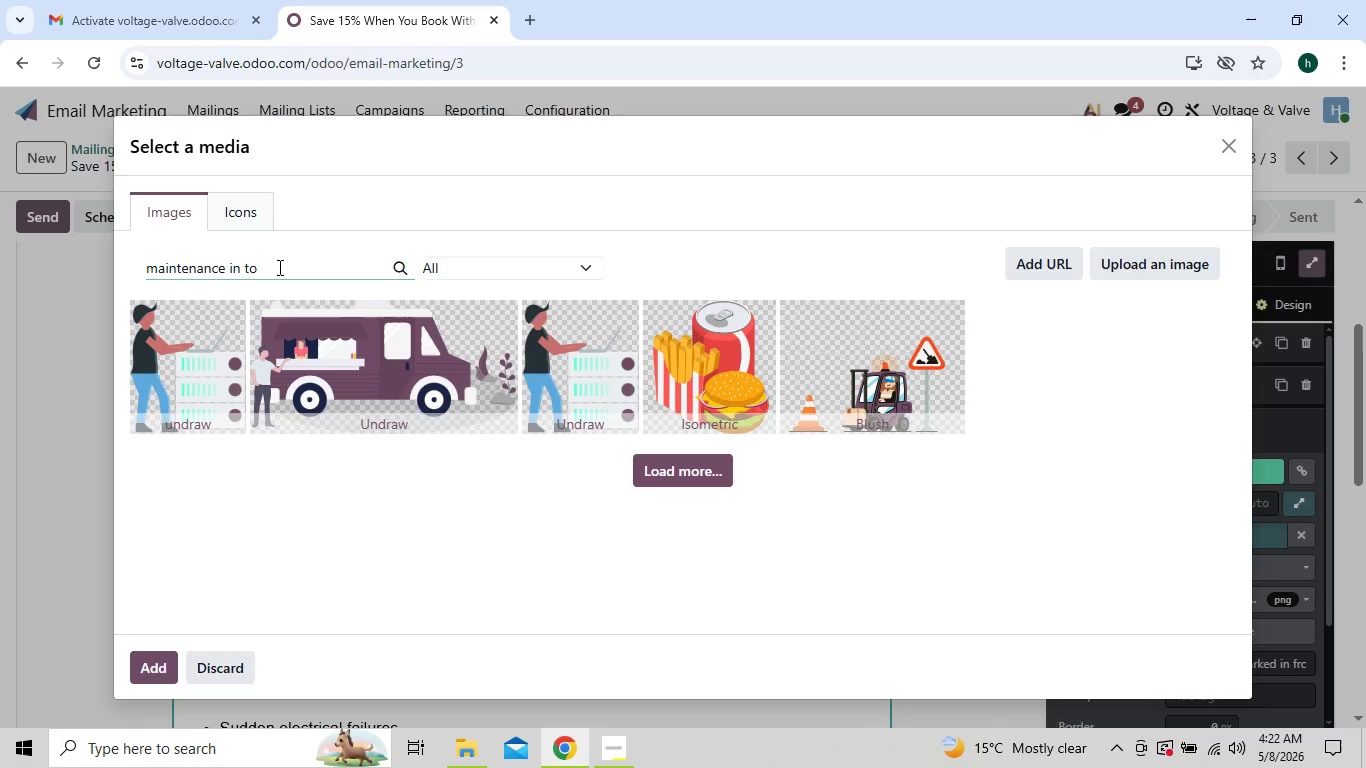 
wait(19.55)
 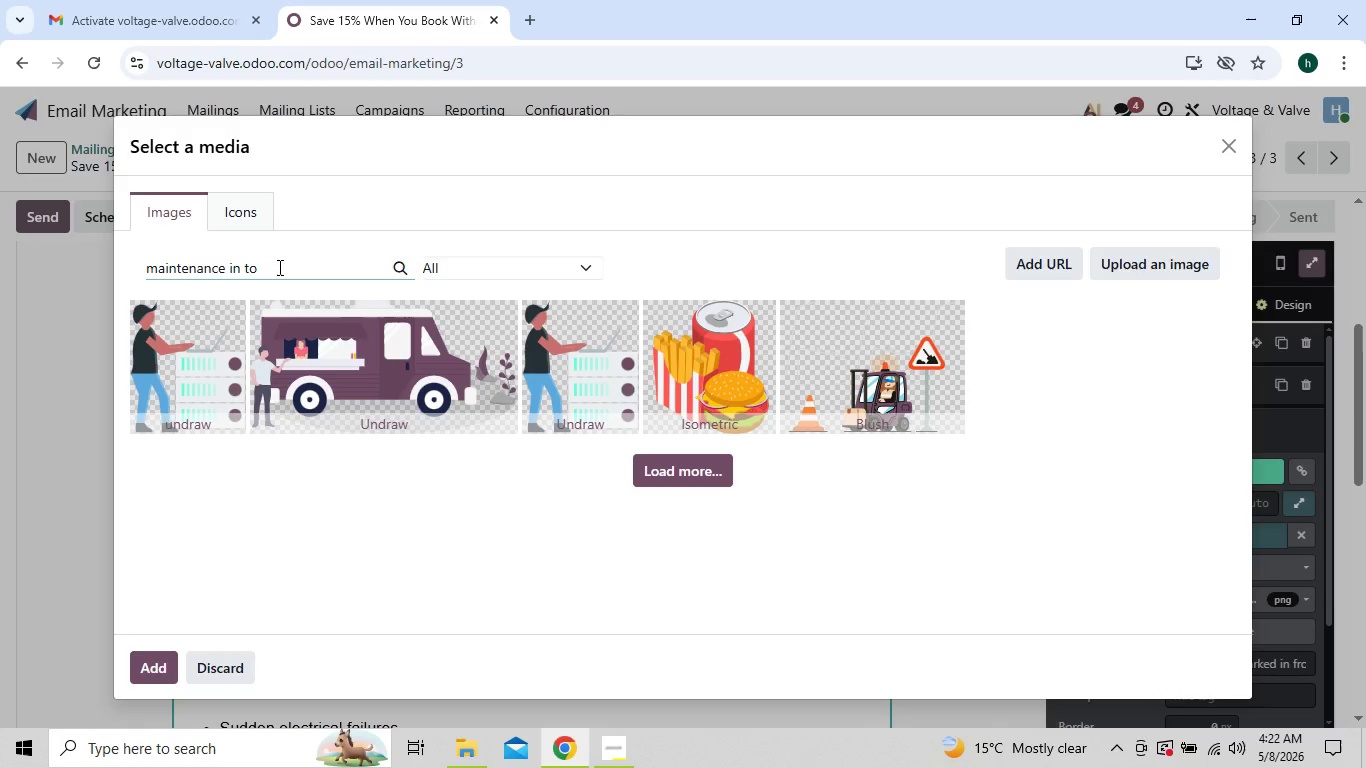 
type(your )
 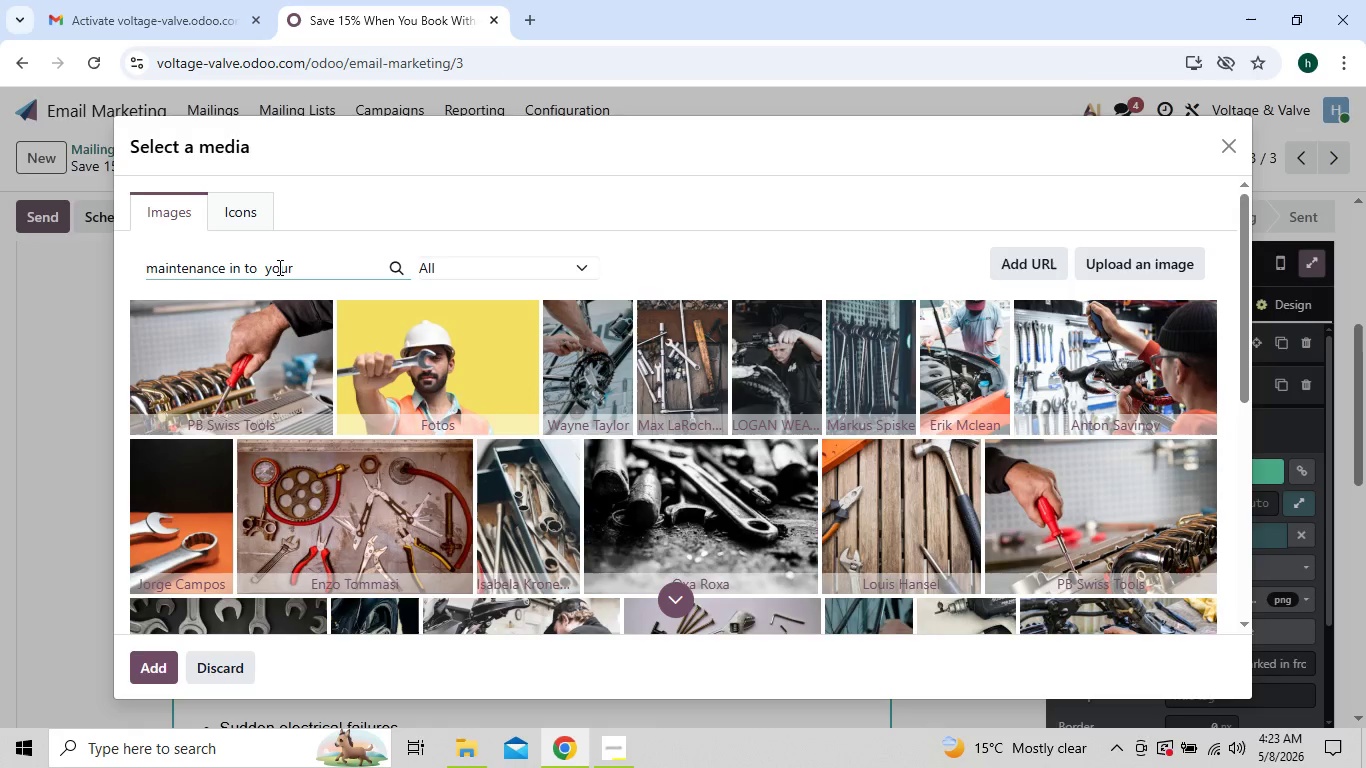 
wait(7.28)
 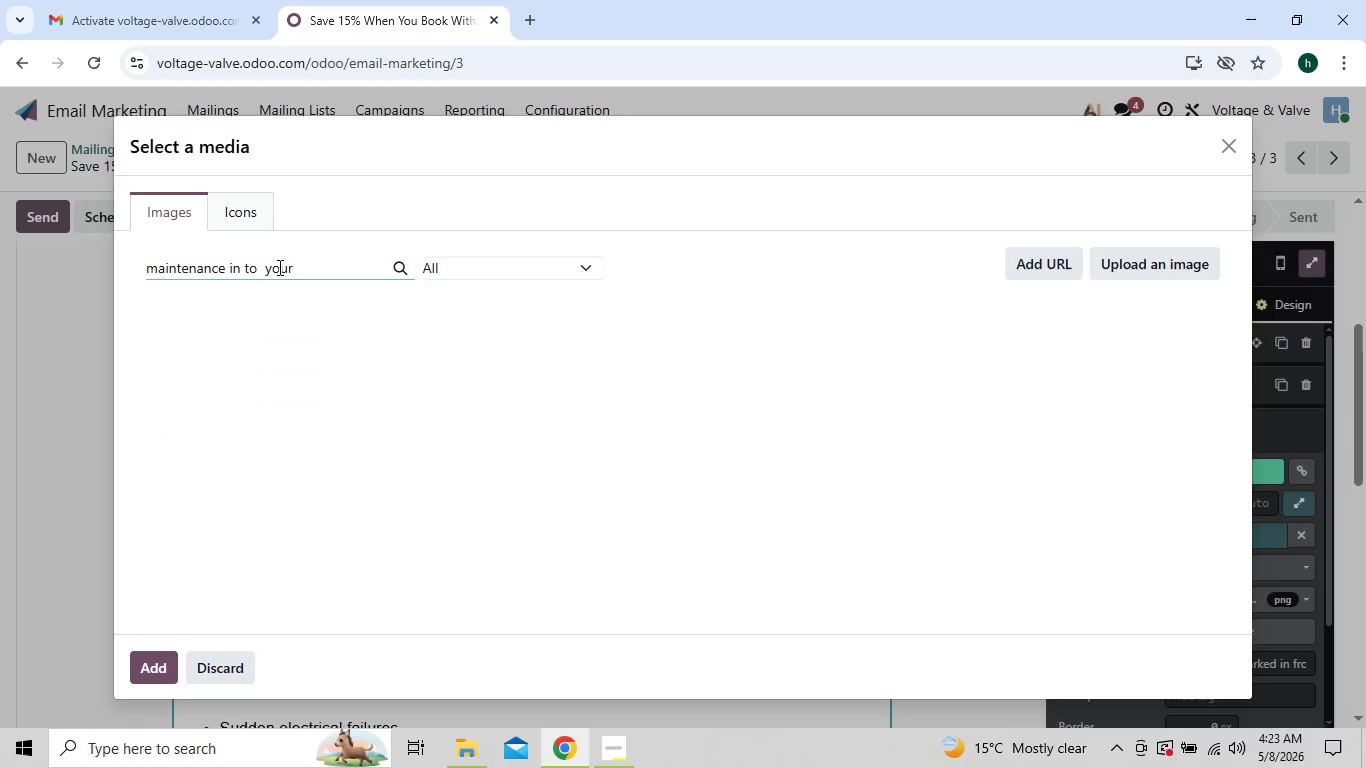 
type(home)
 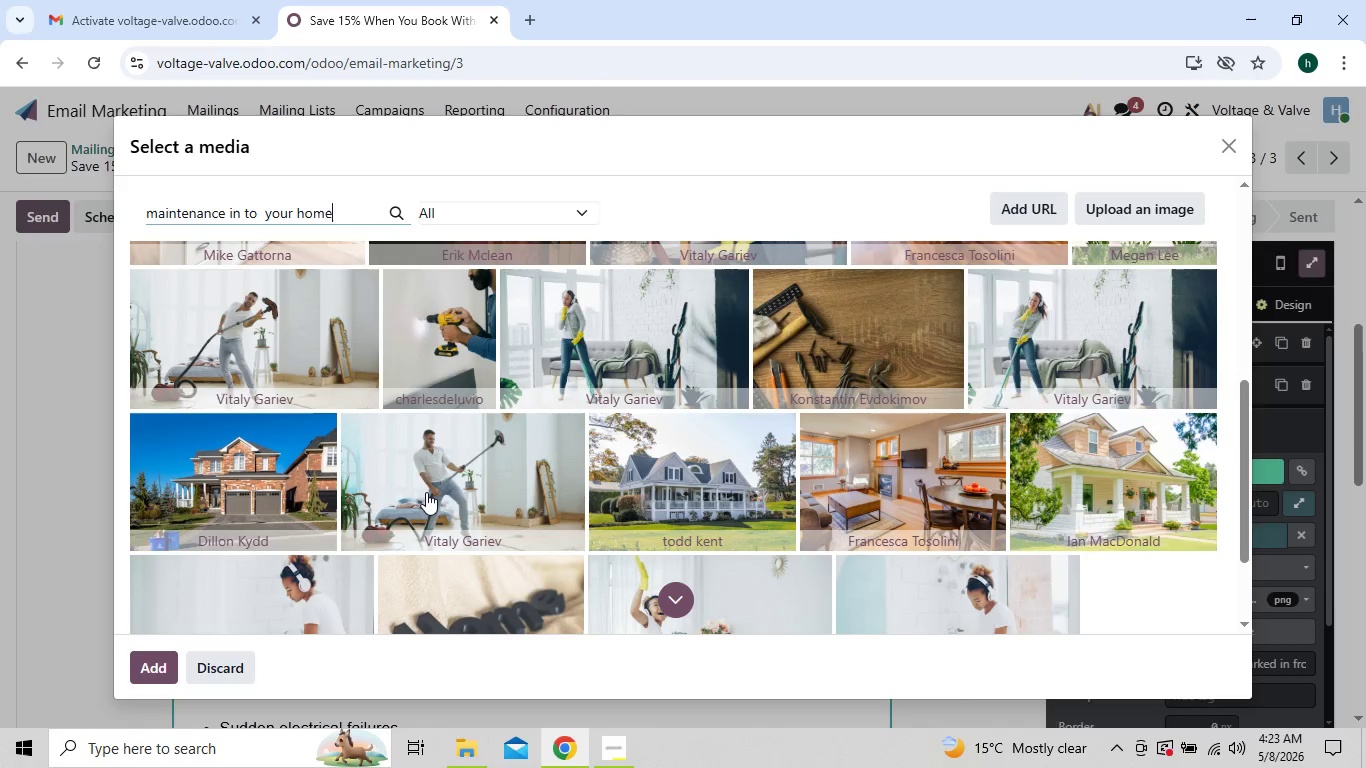 
wait(17.55)
 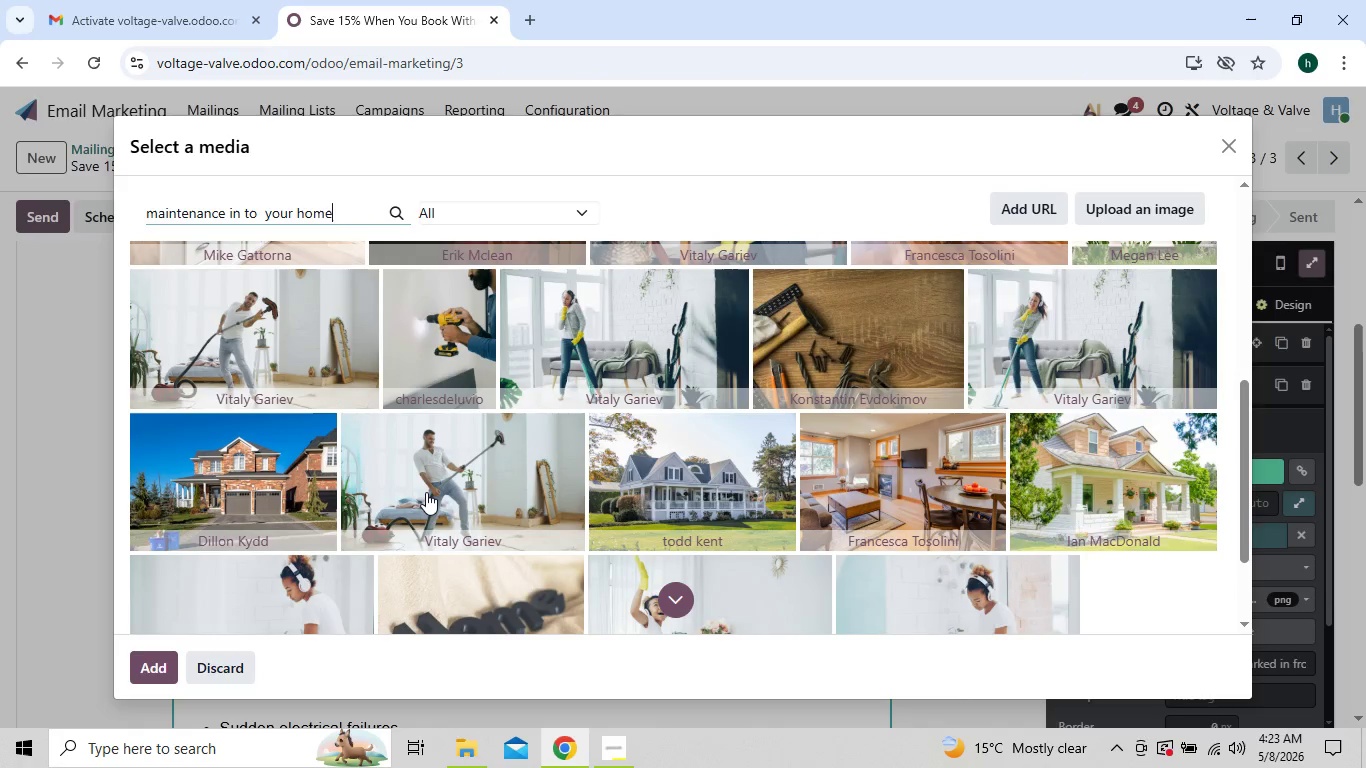 
left_click([334, 215])
 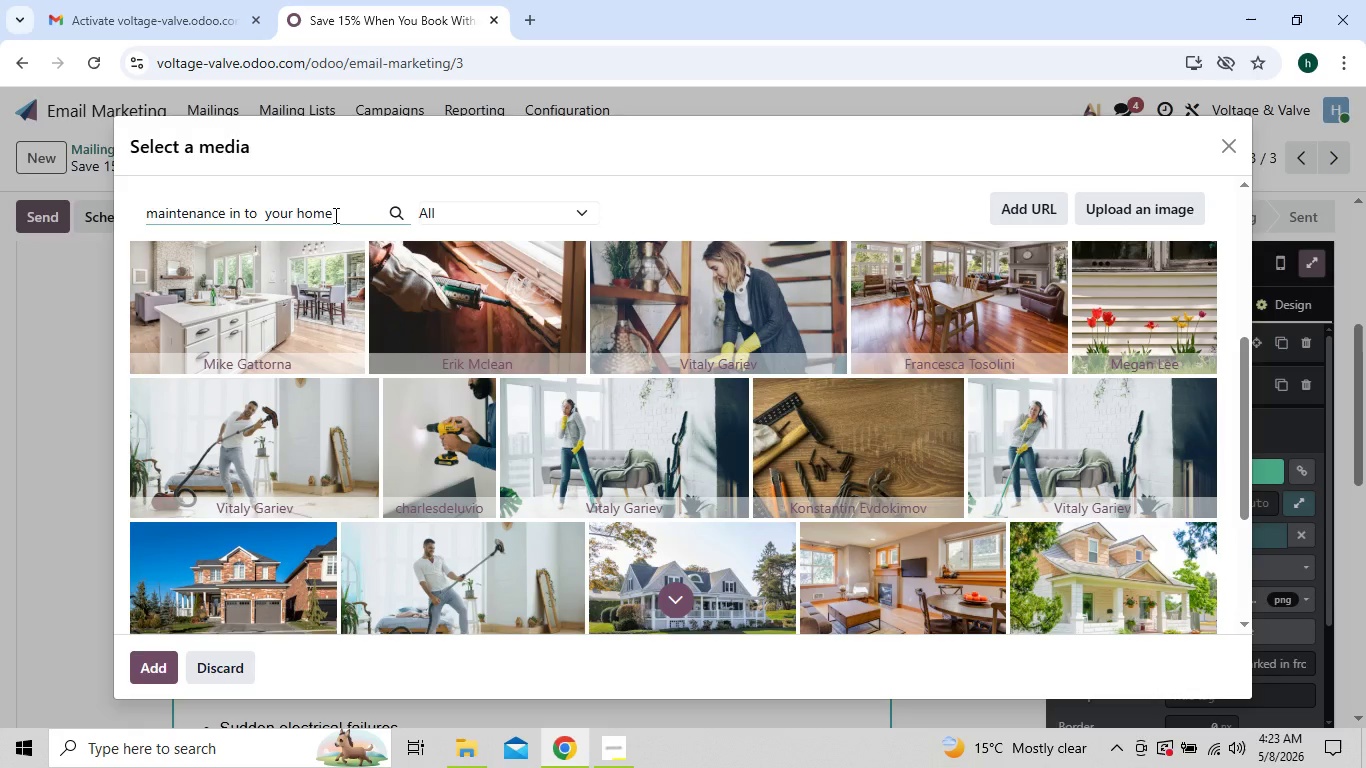 
wait(5.06)
 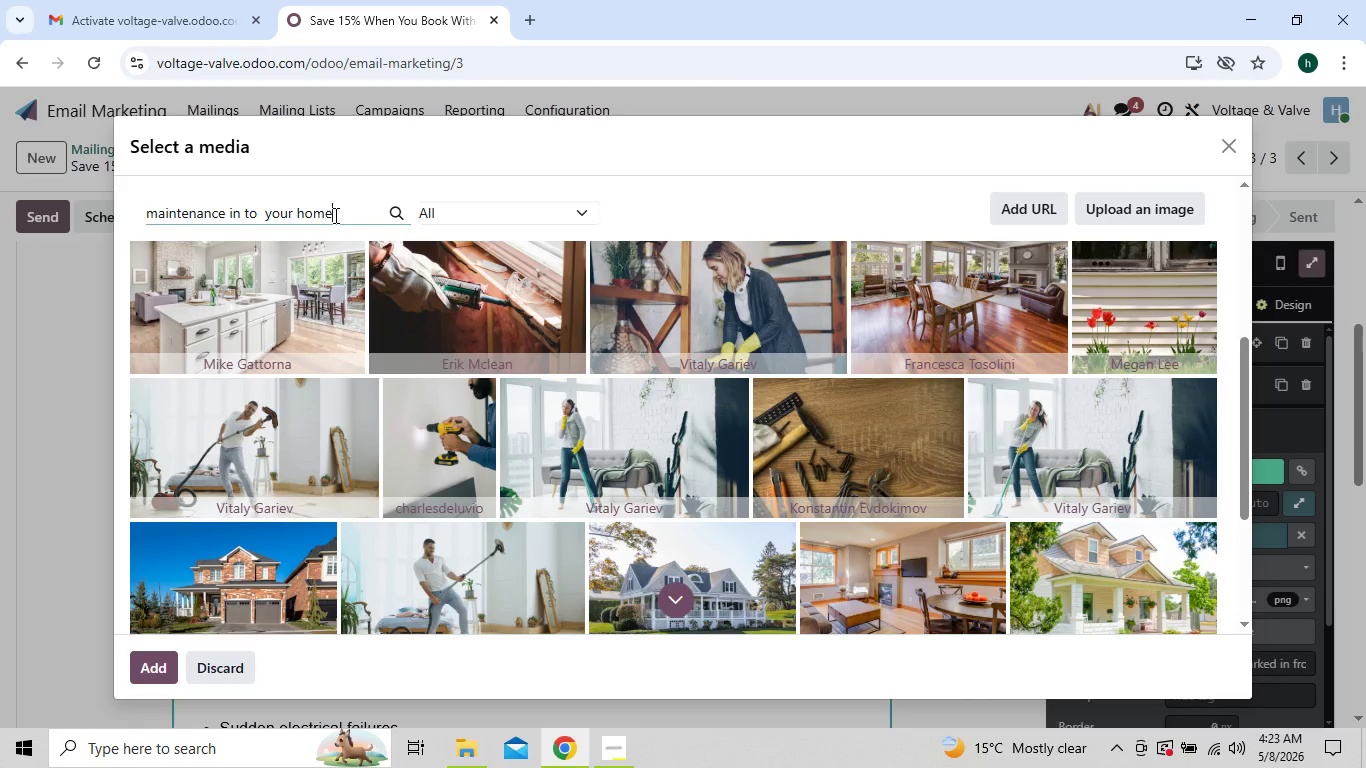 
hold_key(key=Backspace, duration=1.36)
 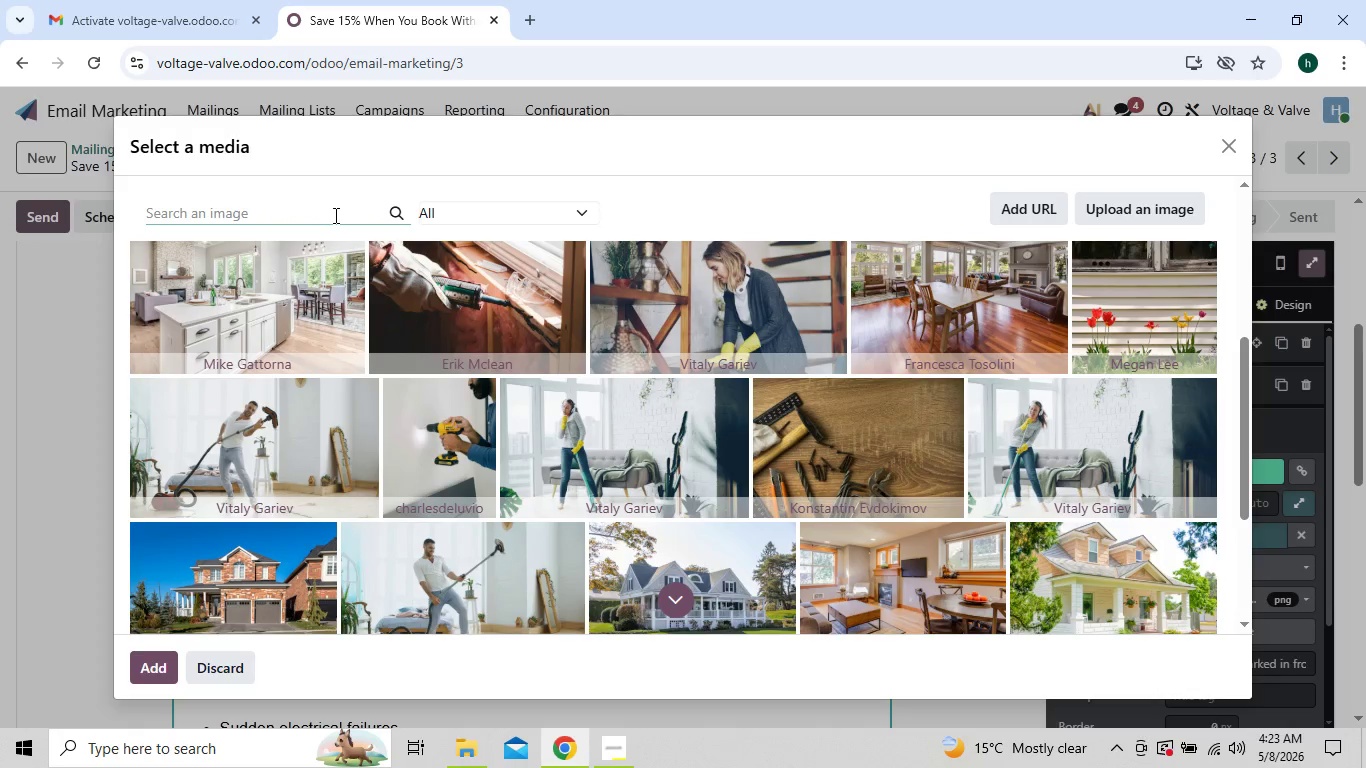 
type(tech)
 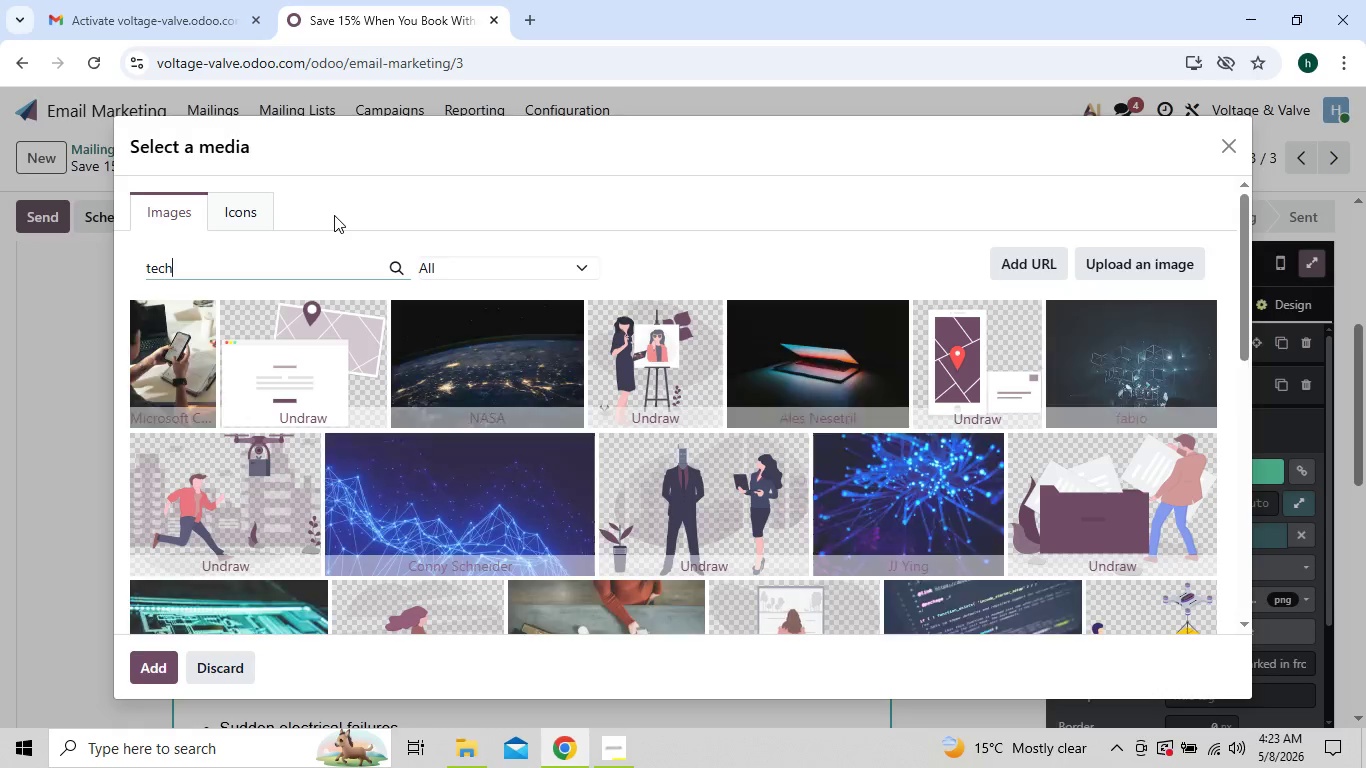 
wait(5.89)
 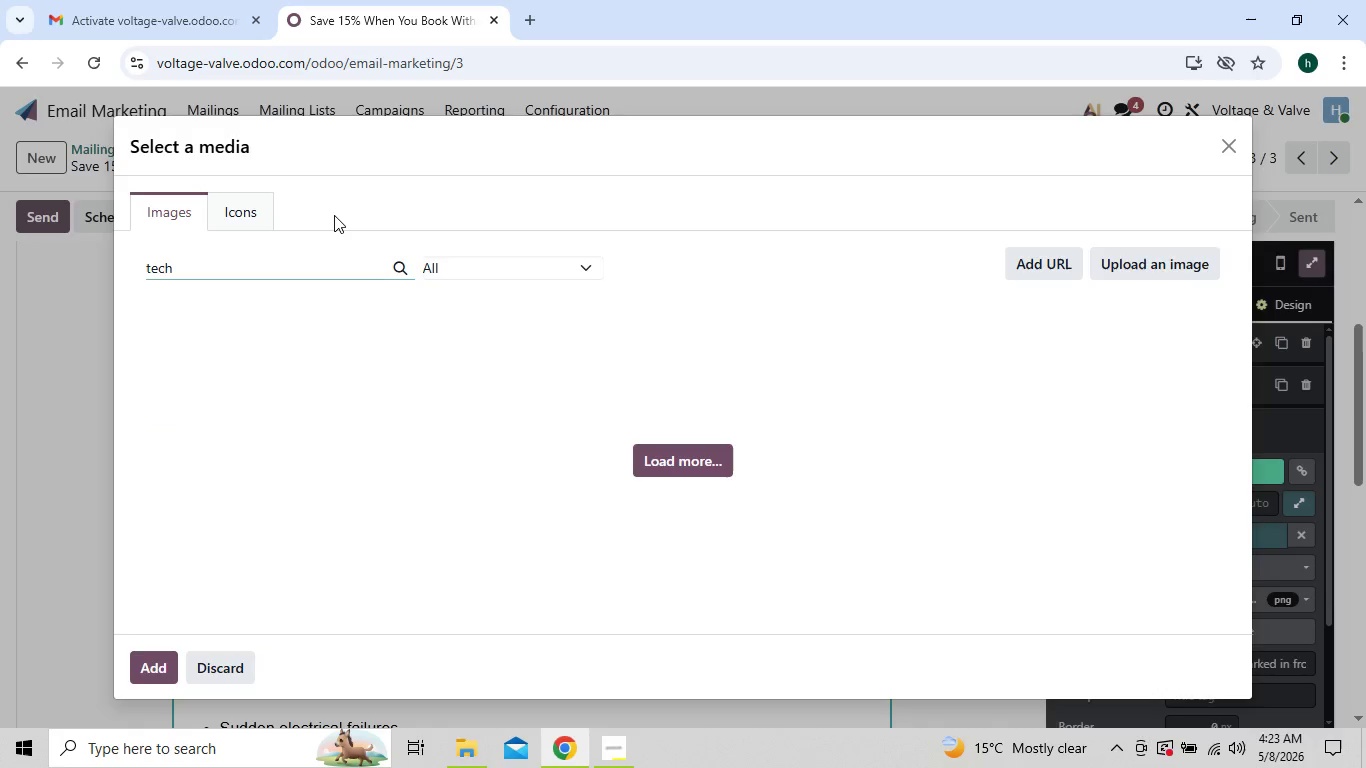 
type(nici)
 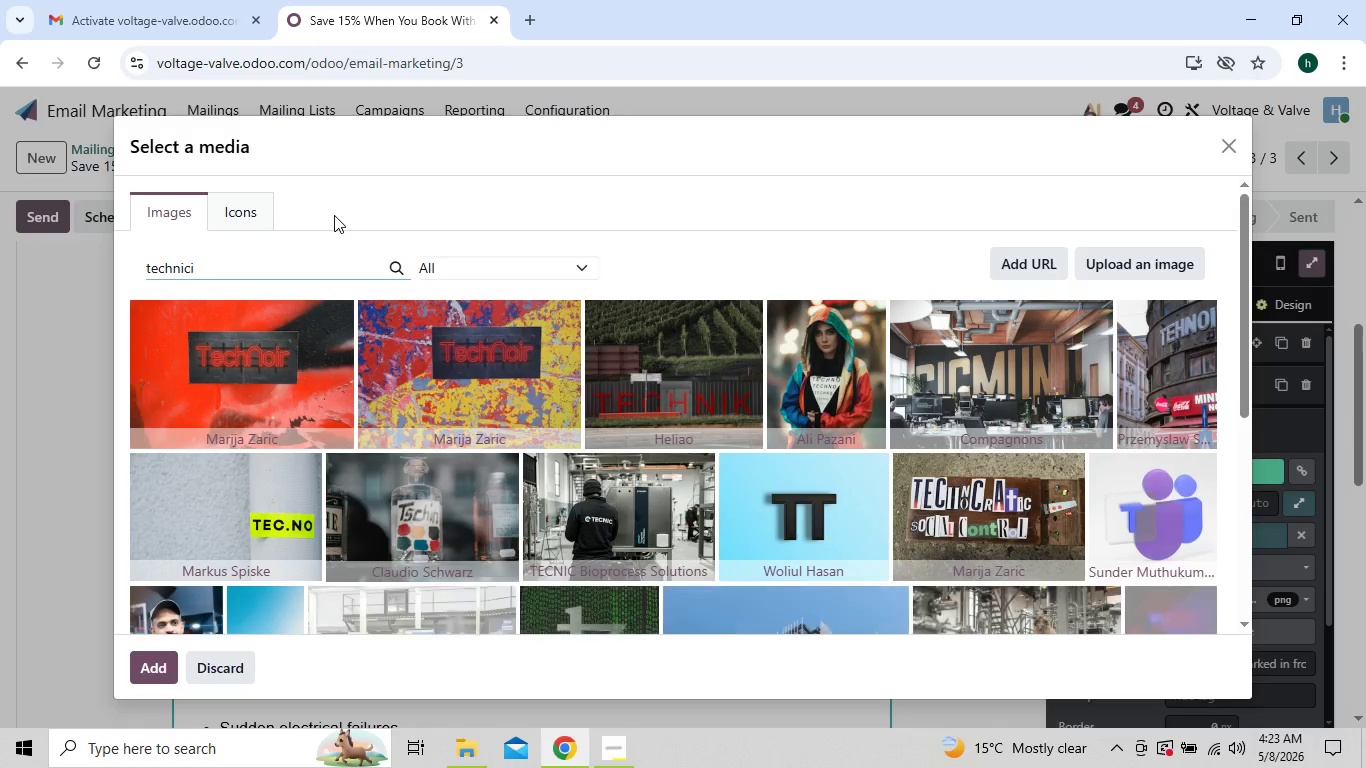 
type(an )
 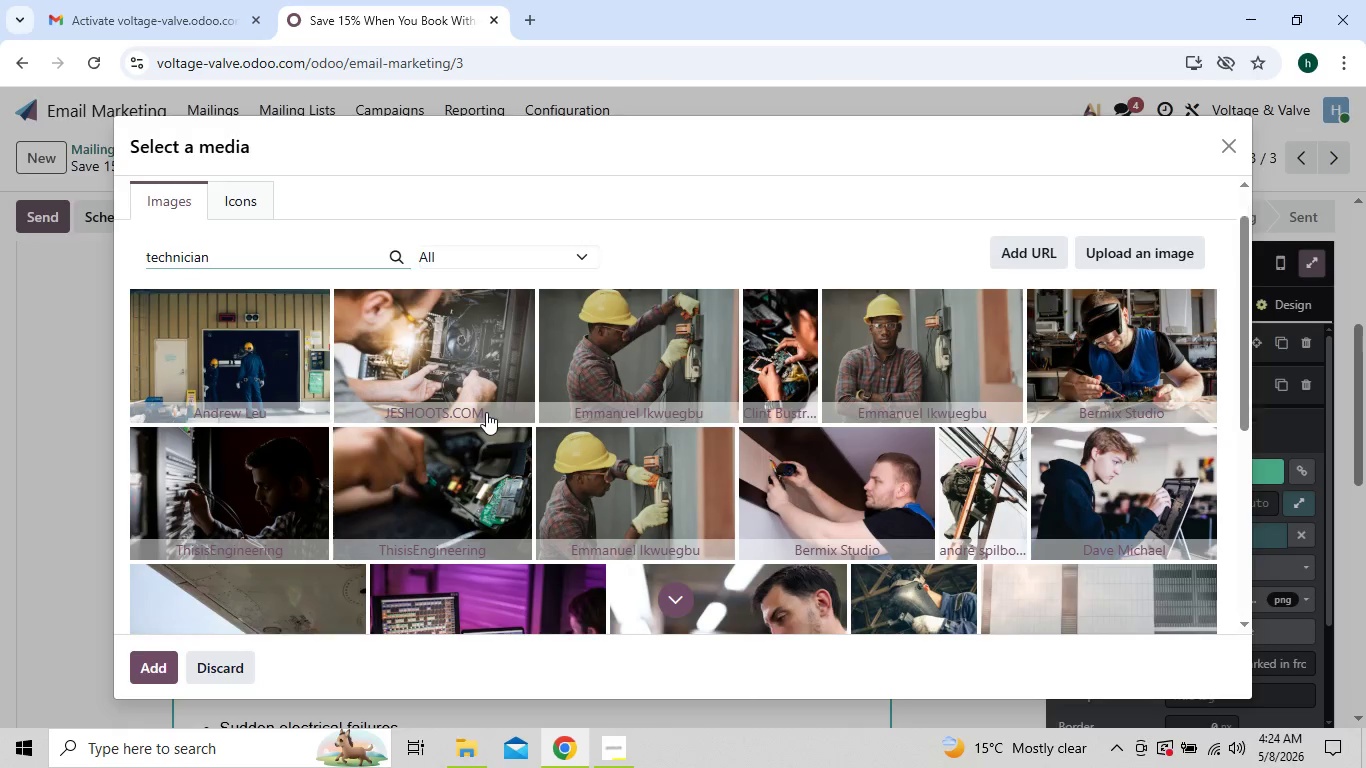 
wait(12.33)
 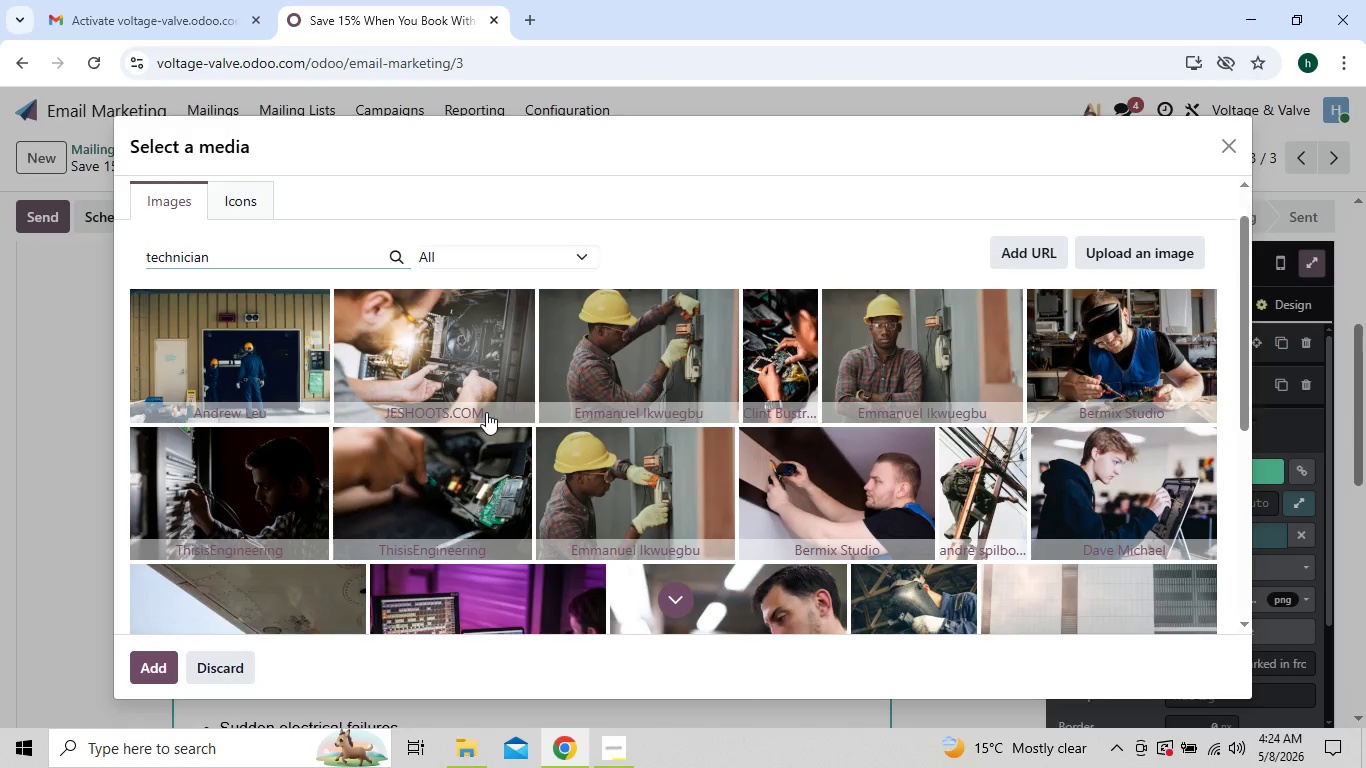 
type(carrying )
 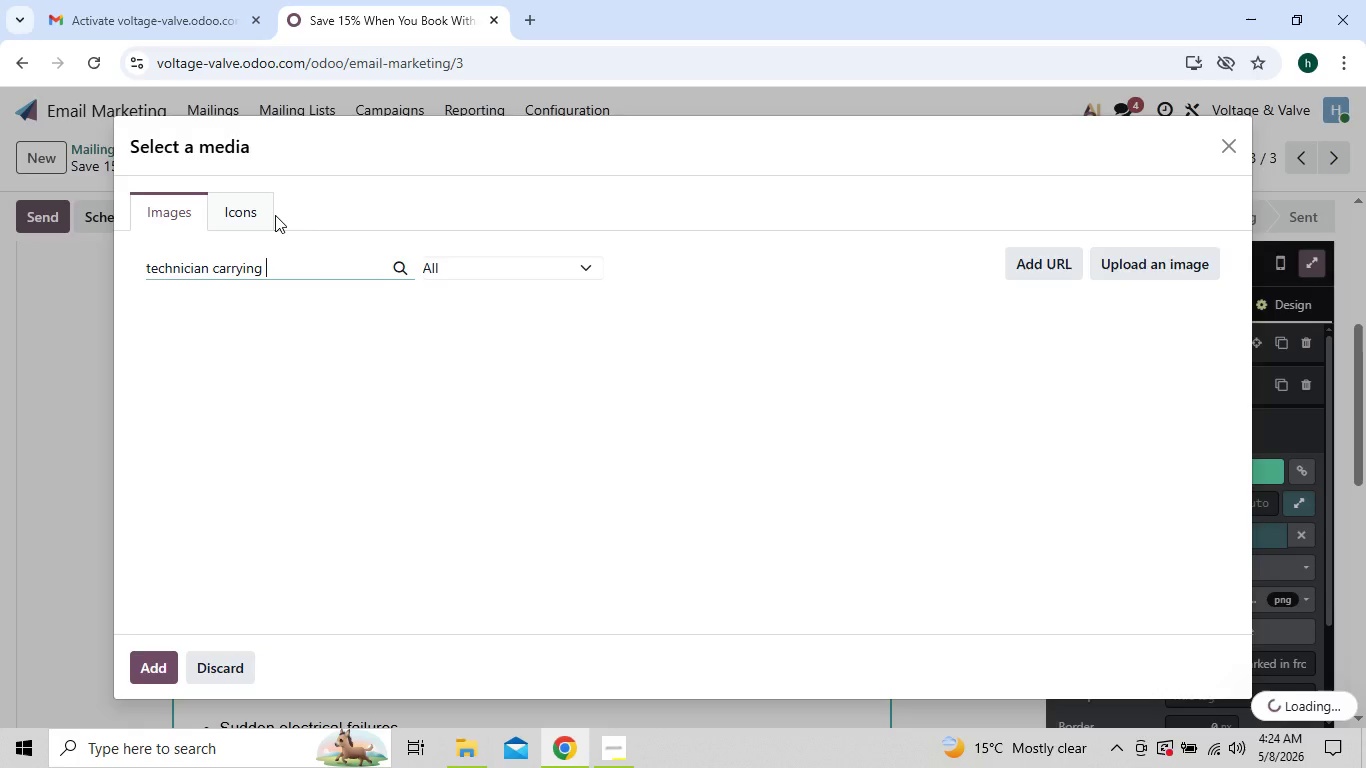 
wait(8.22)
 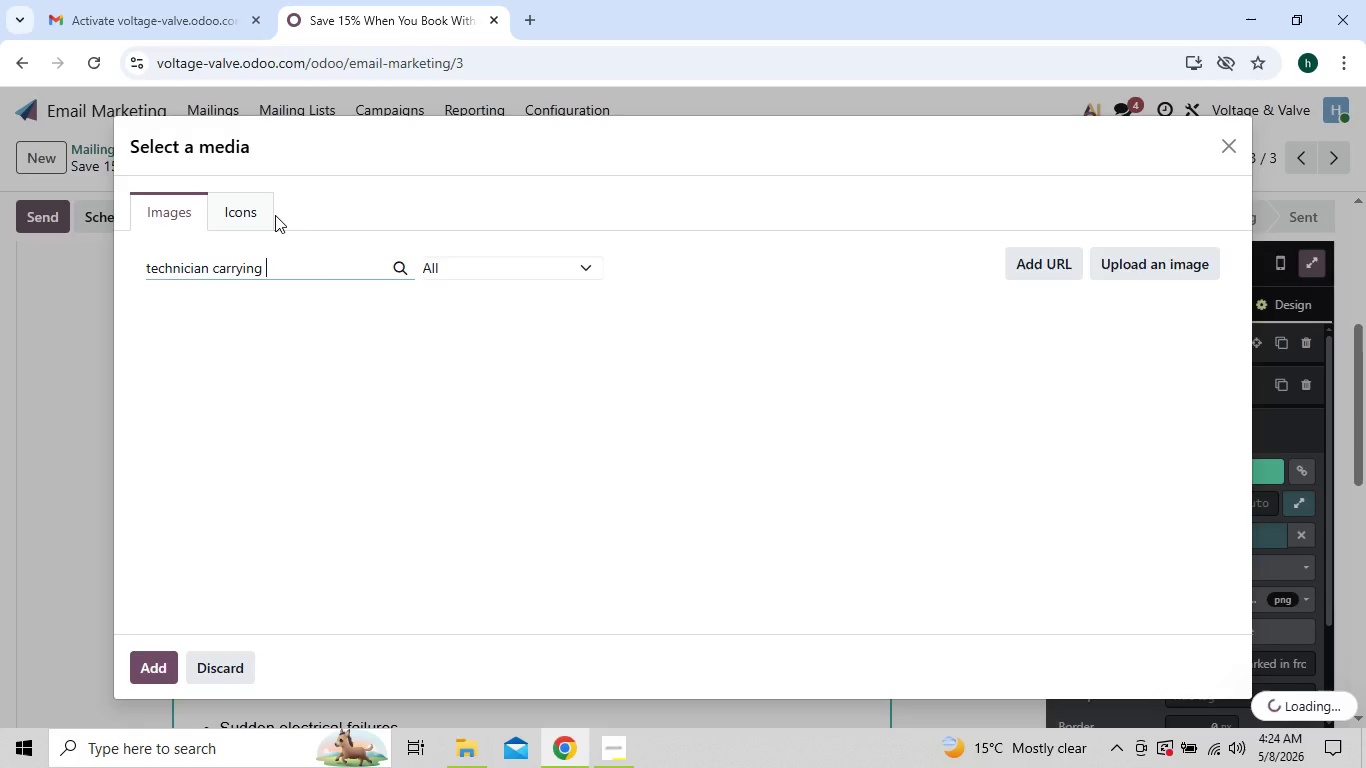 
type(box)
 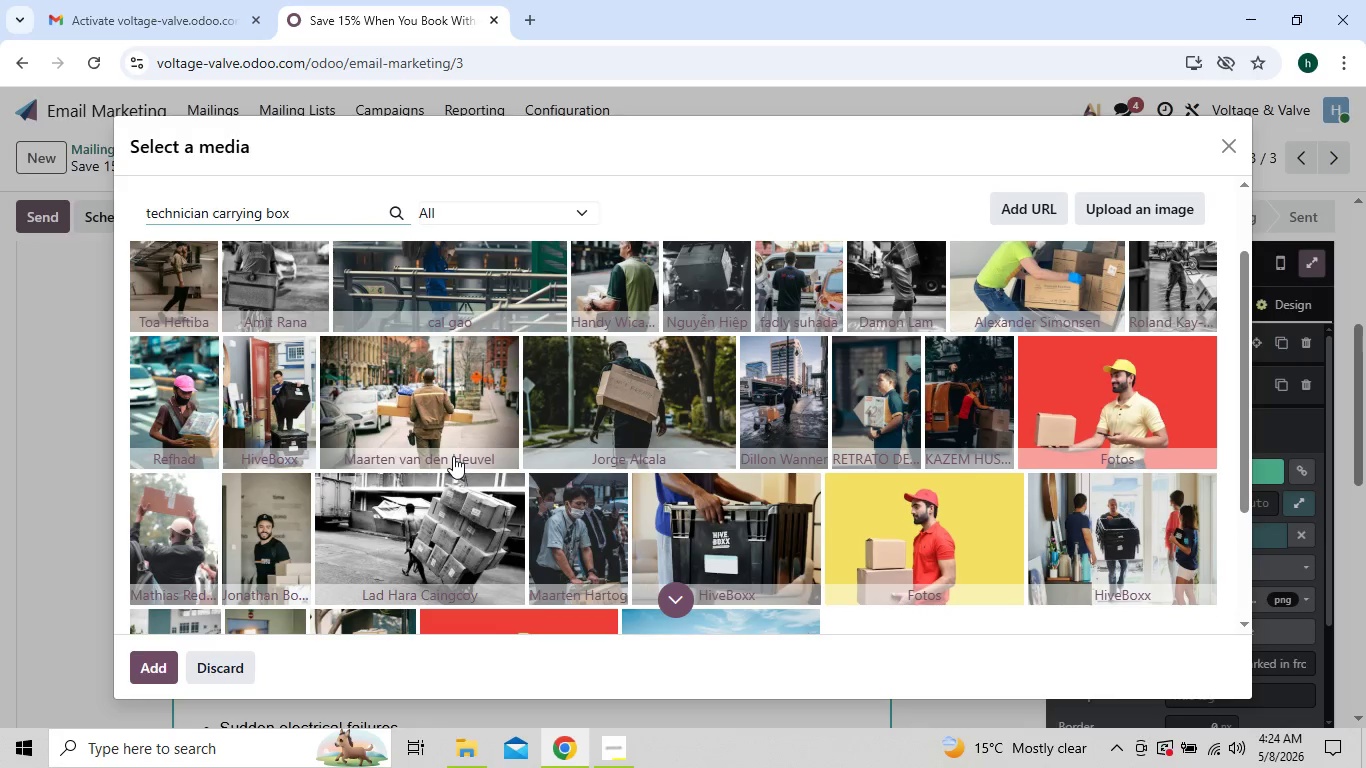 
wait(18.69)
 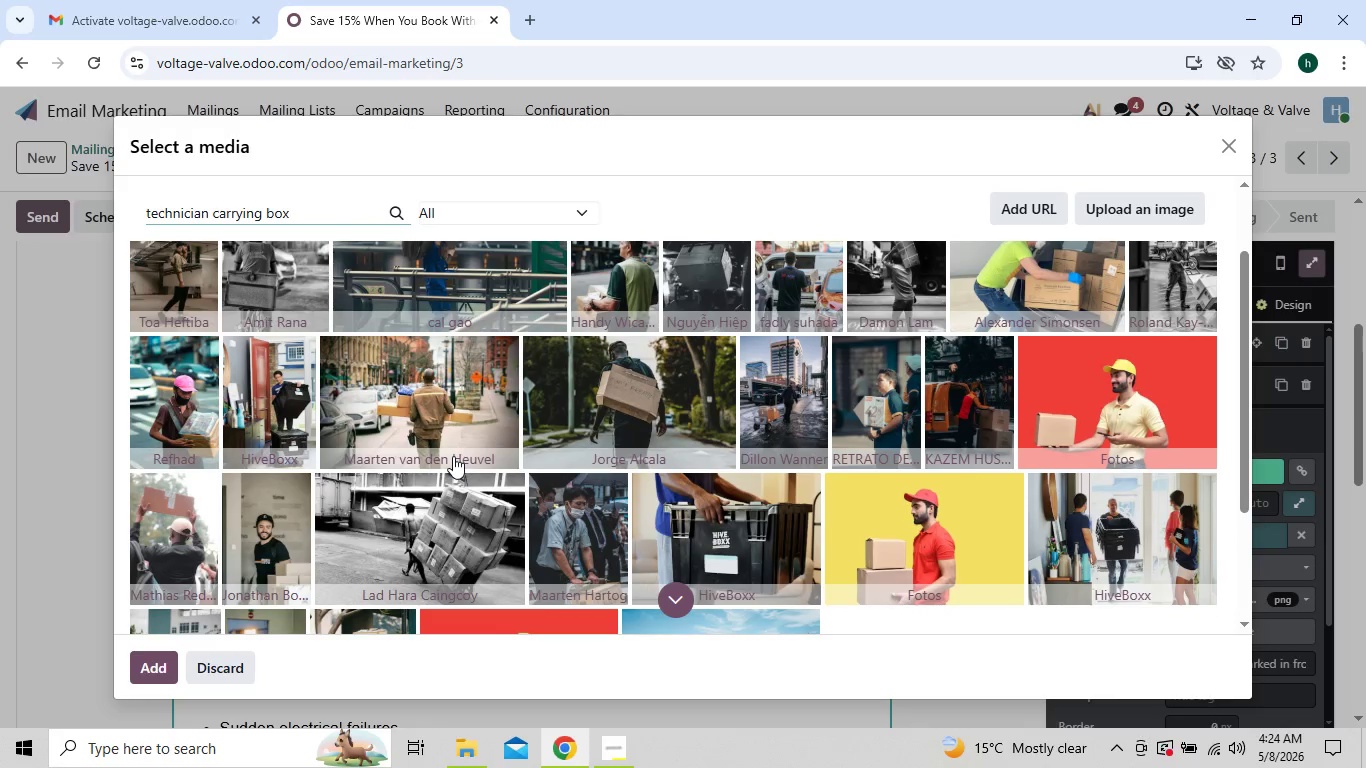 
left_click([1075, 543])
 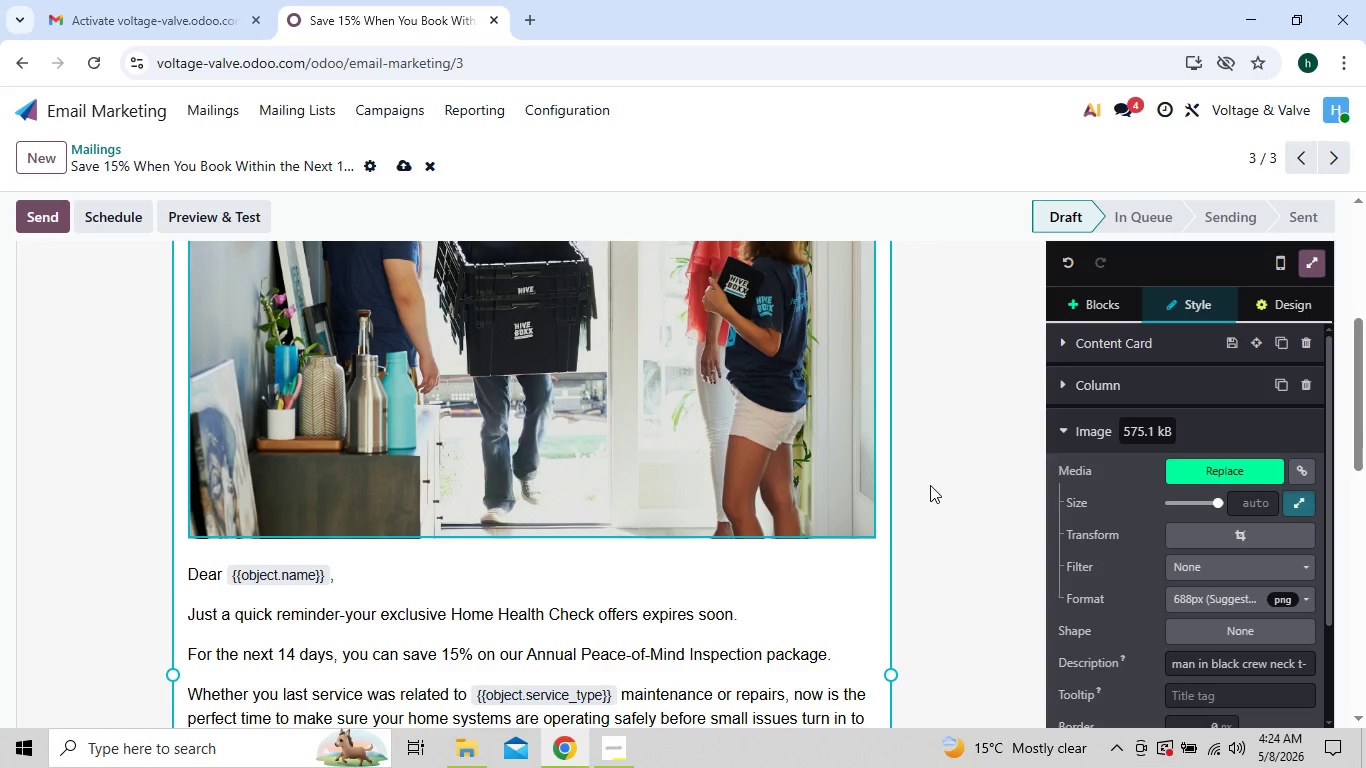 
wait(5.92)
 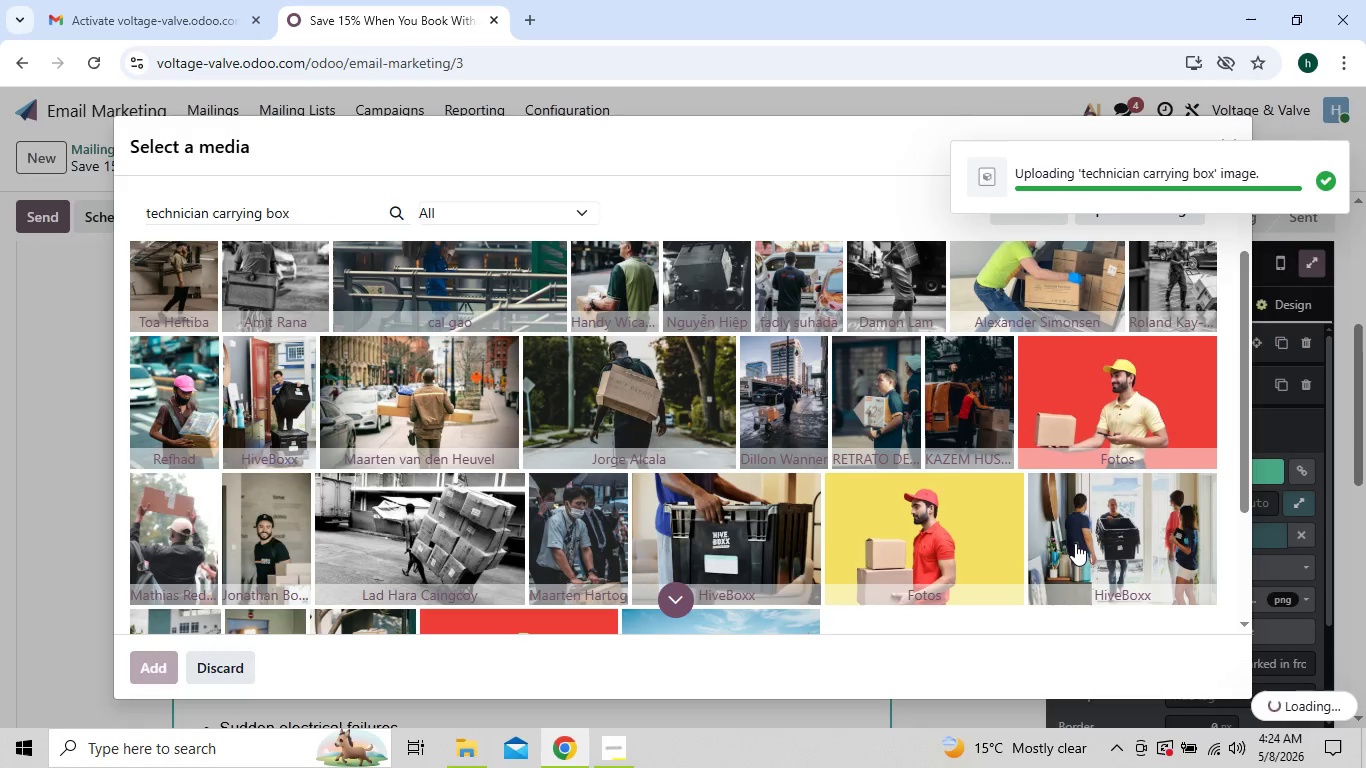 
left_click([1189, 542])
 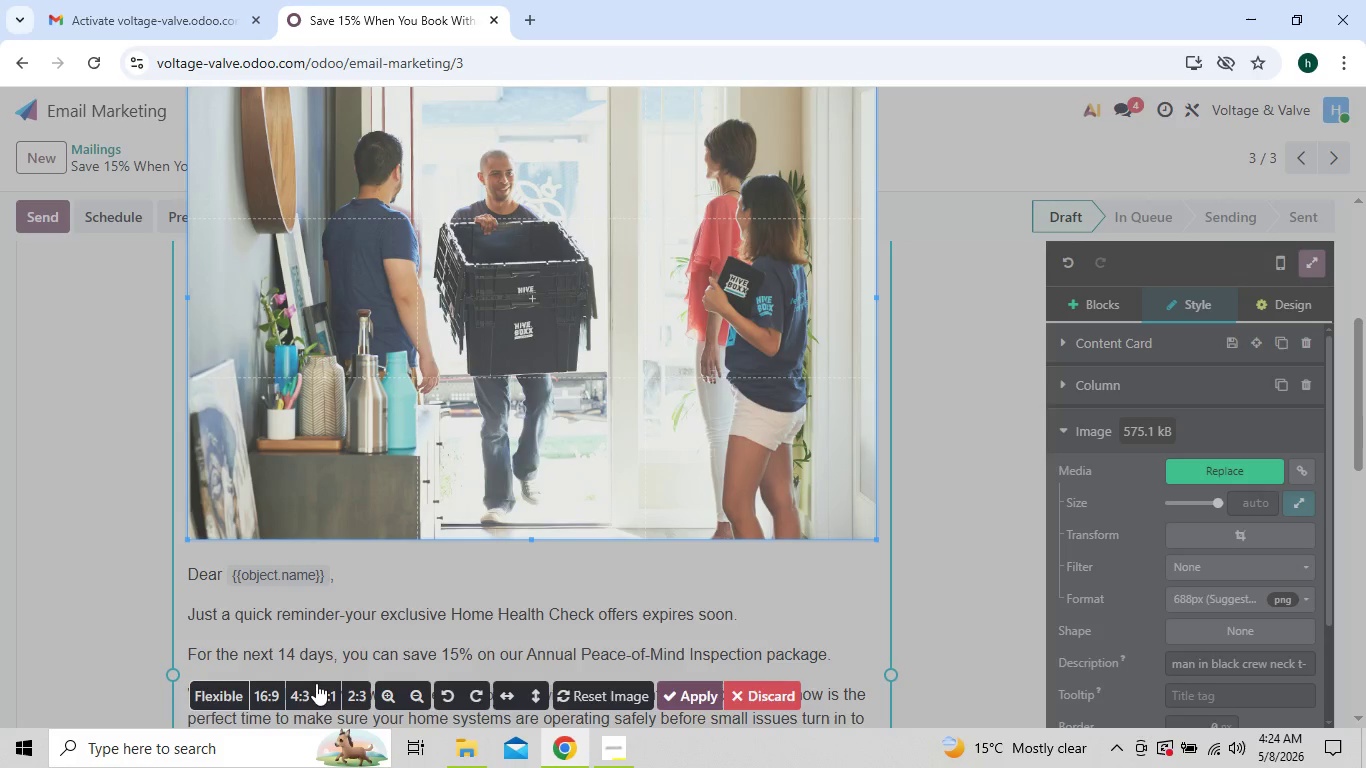 
left_click([272, 691])
 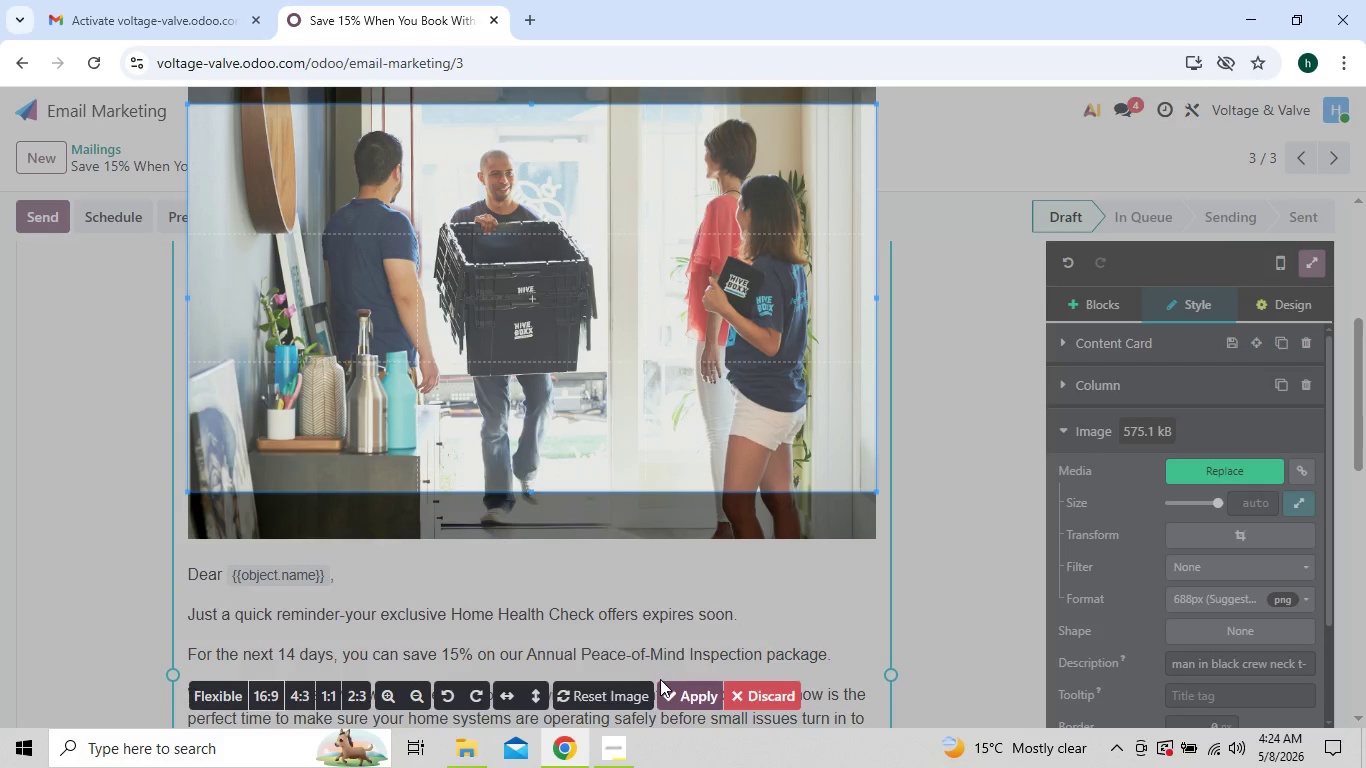 
left_click([676, 692])
 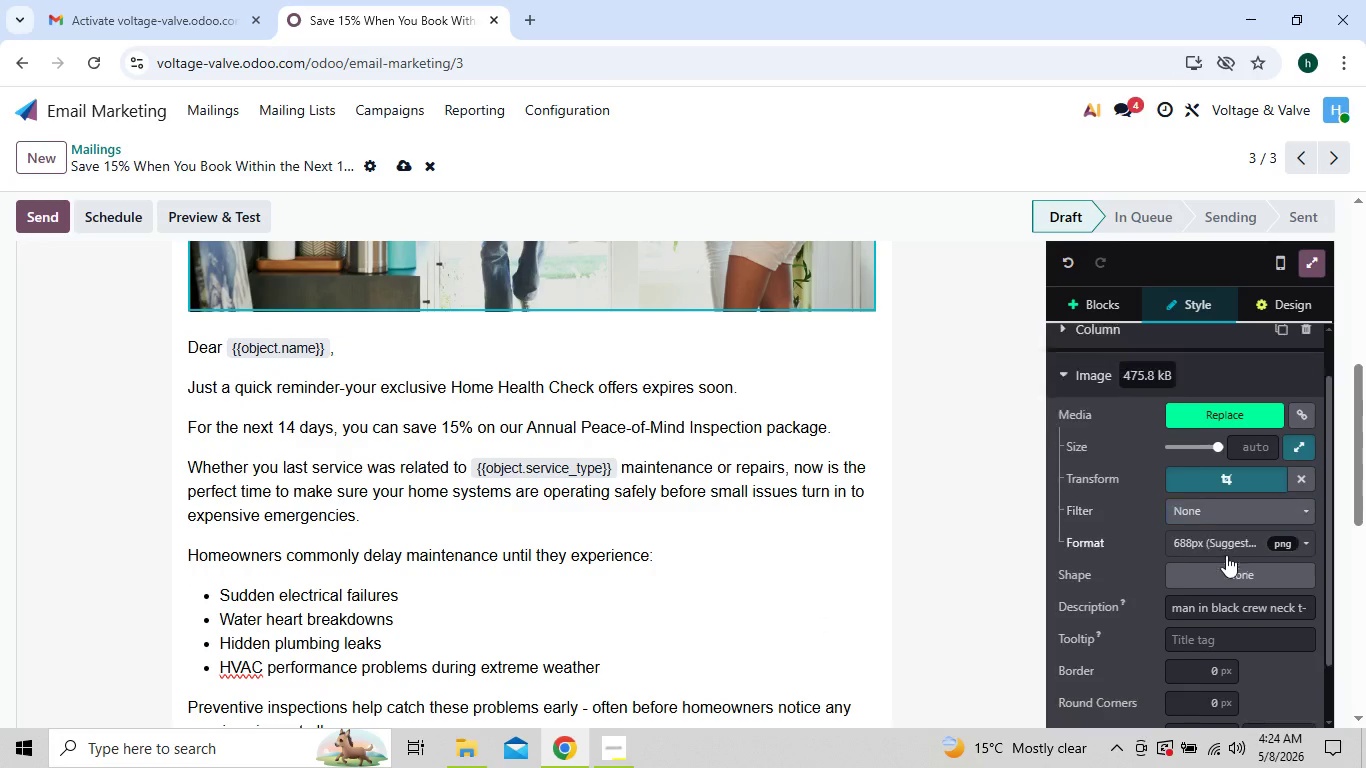 
wait(5.33)
 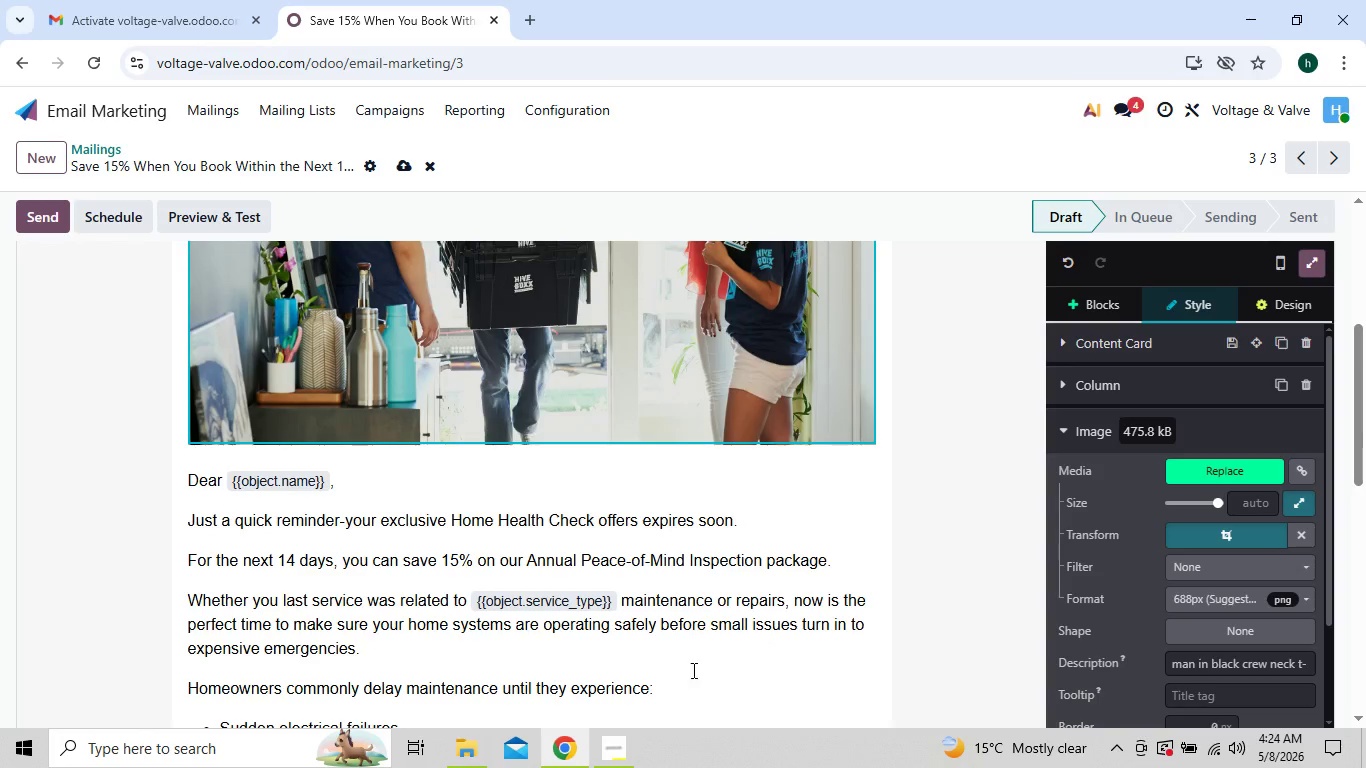 
left_click([1215, 627])
 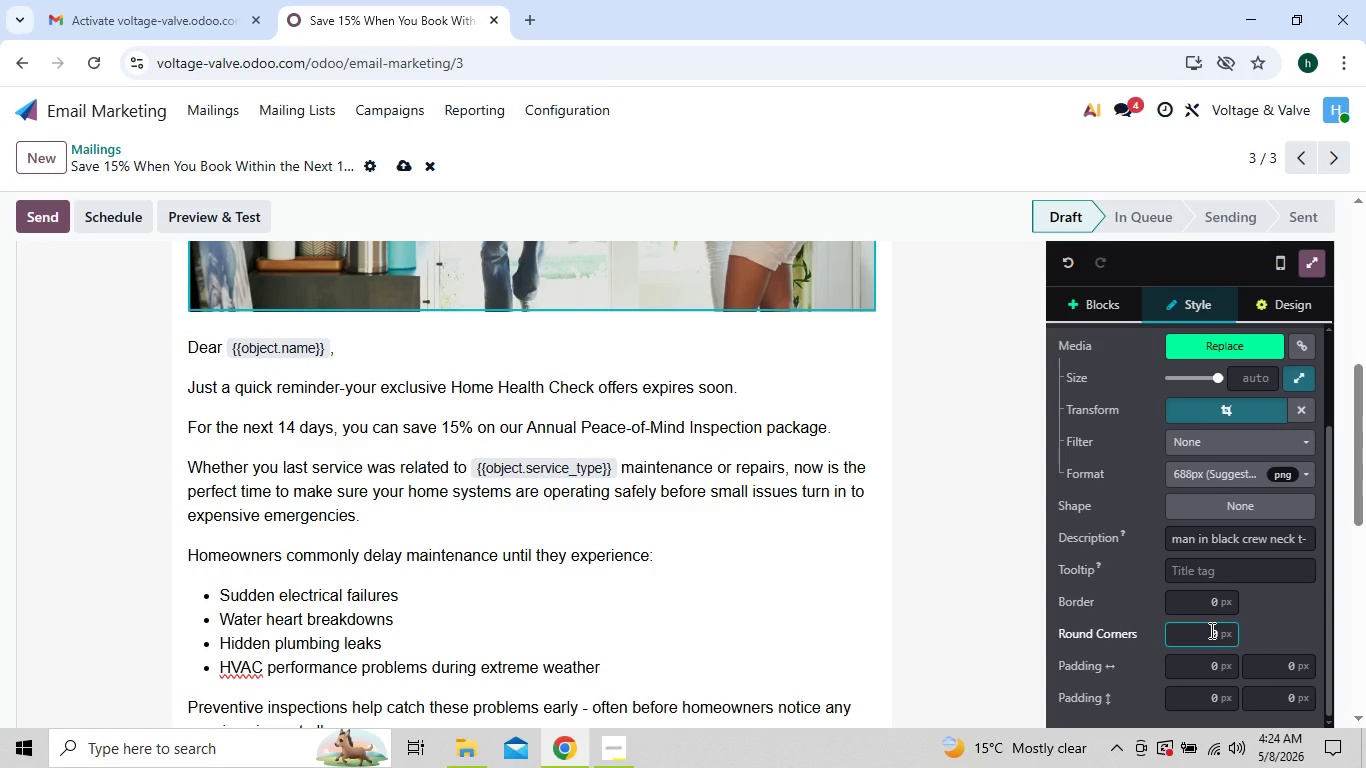 
left_click([1210, 630])
 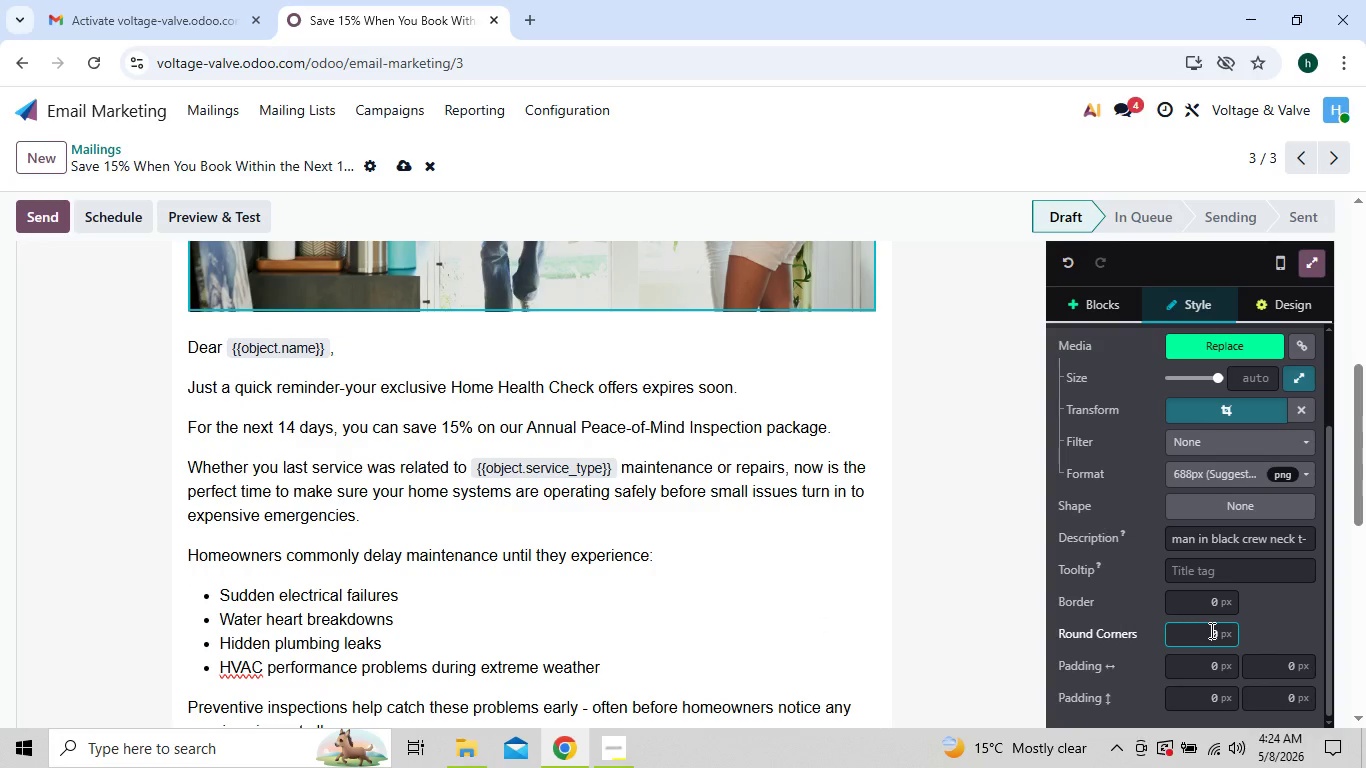 
key(3)
 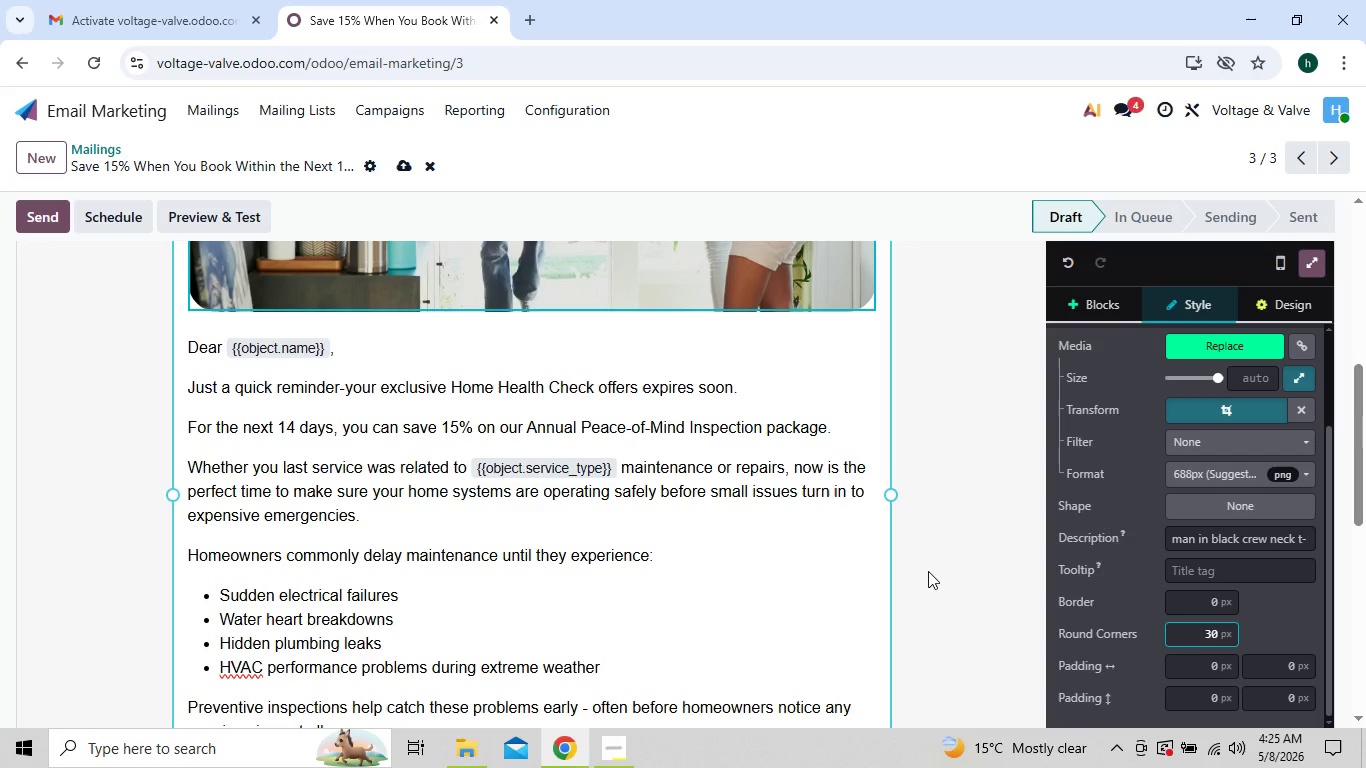 
left_click([928, 561])
 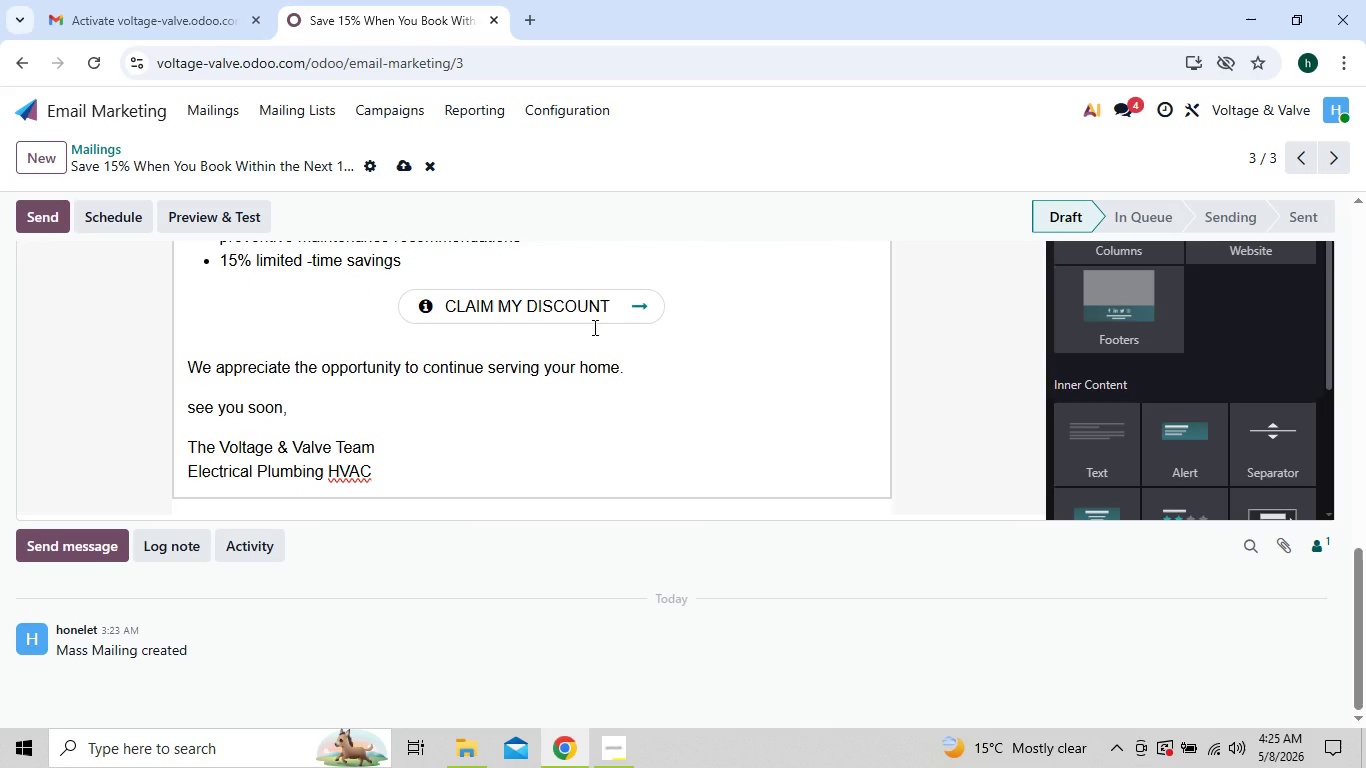 
wait(7.28)
 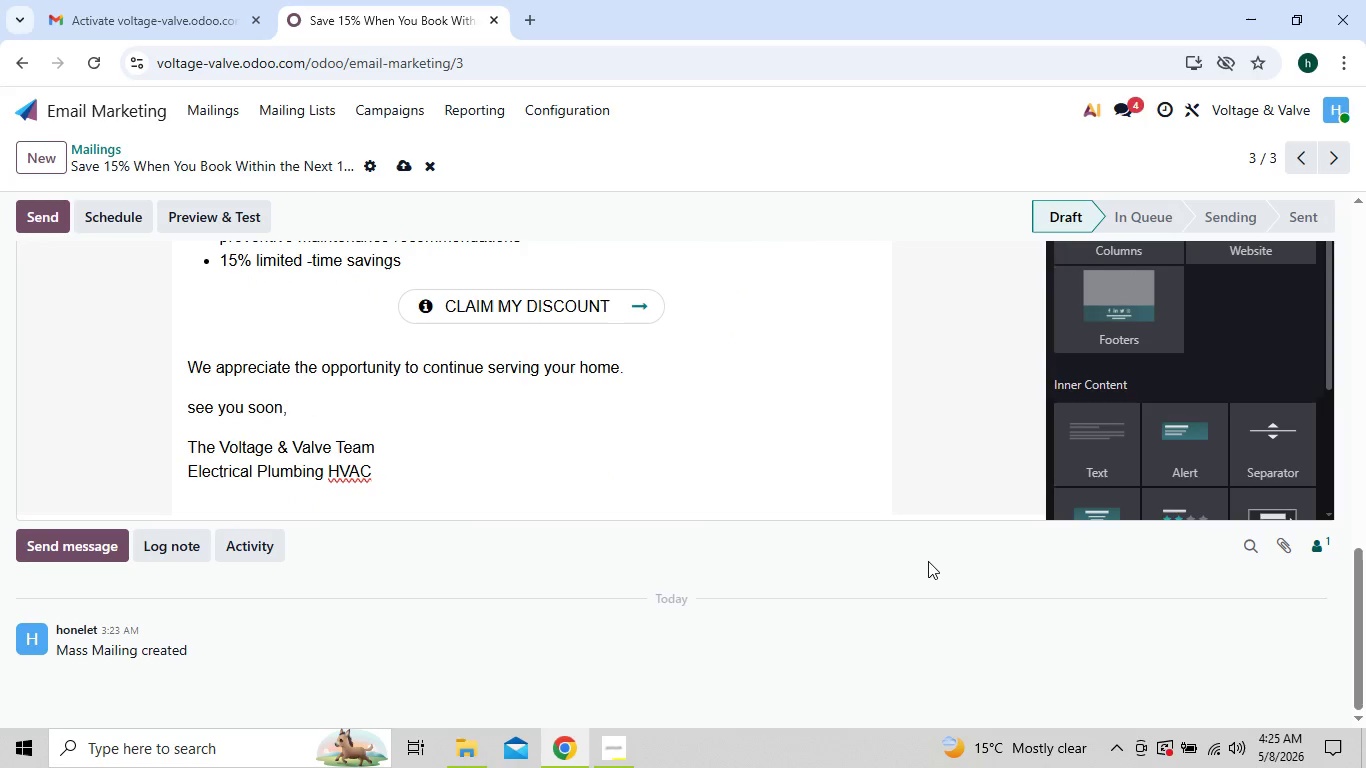 
left_click([908, 466])
 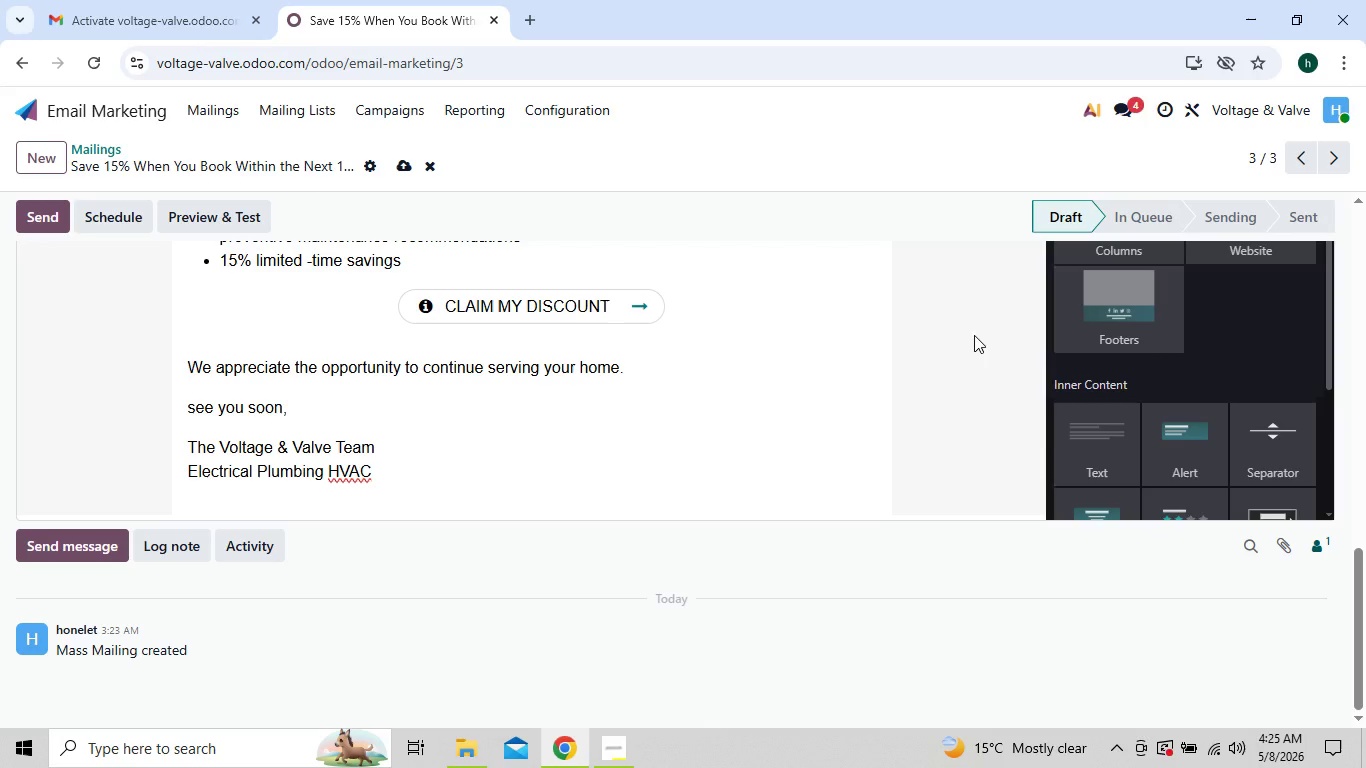 
double_click([969, 354])
 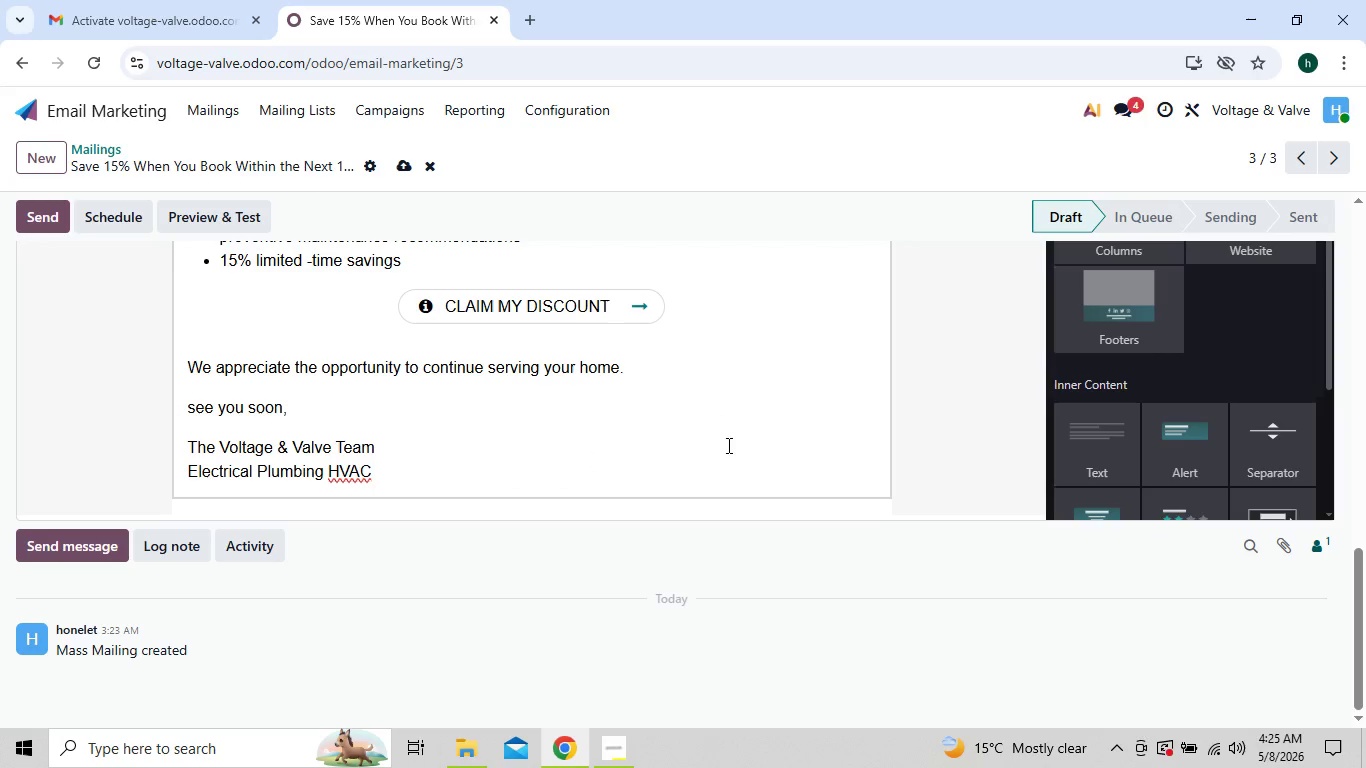 
wait(30.05)
 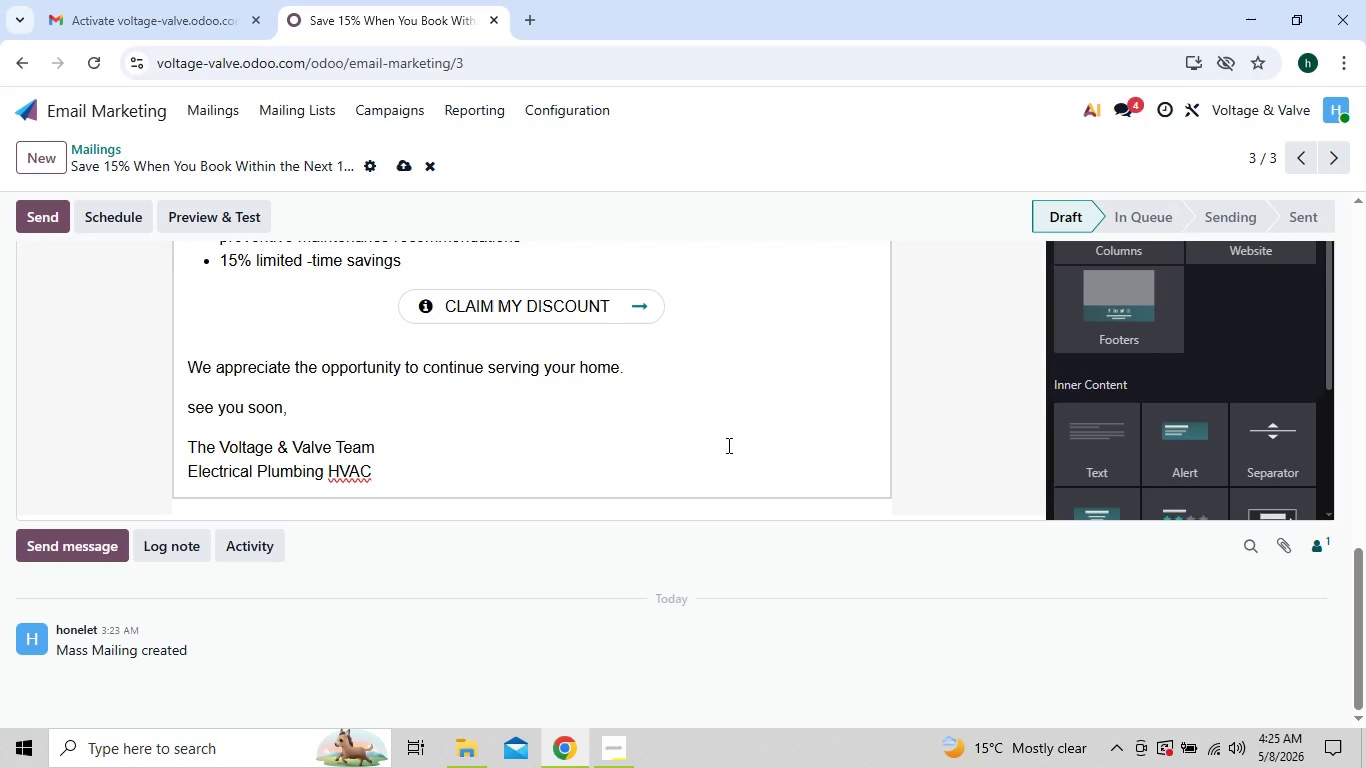 
left_click([606, 750])